 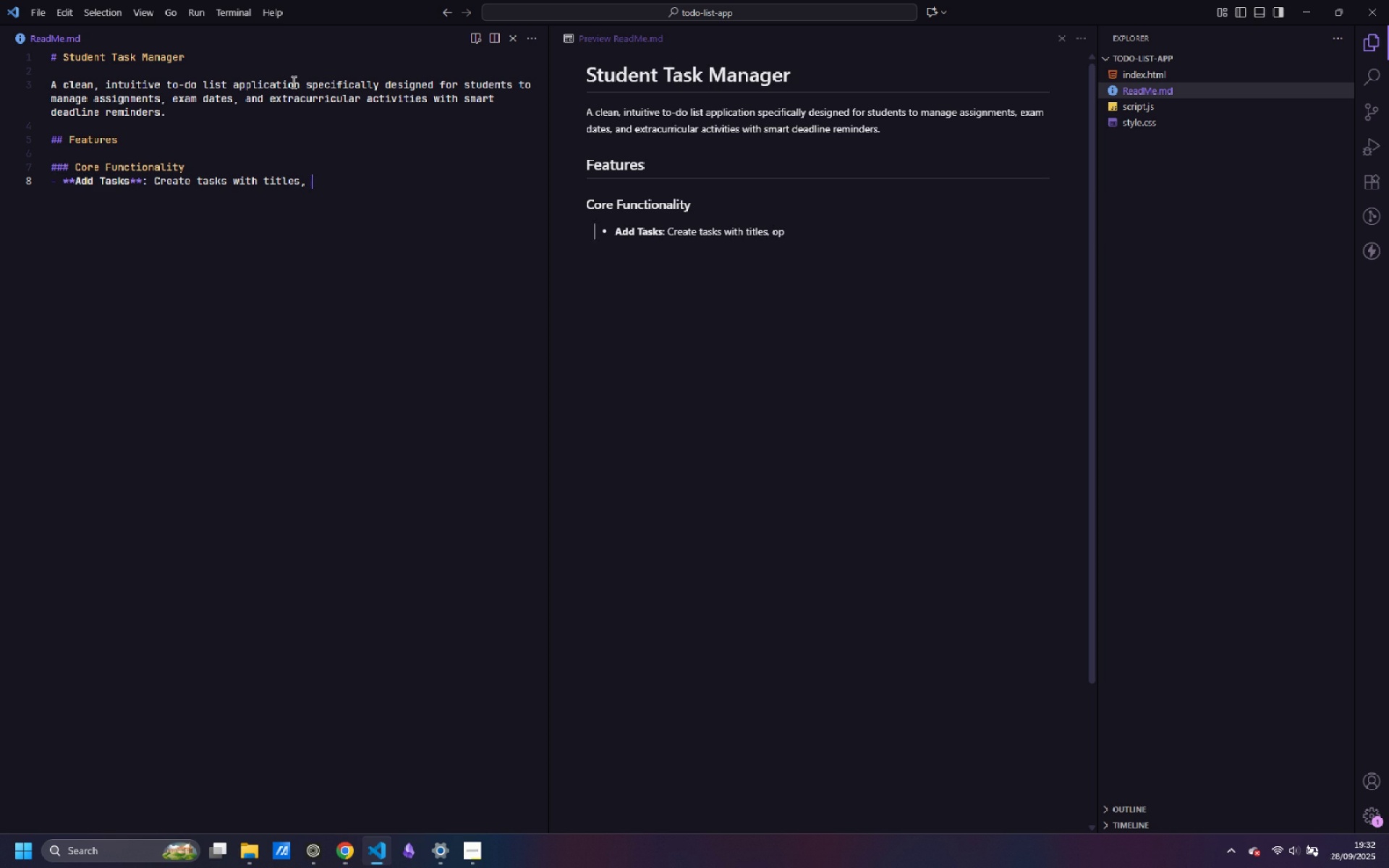 
key(Control+Backspace)
 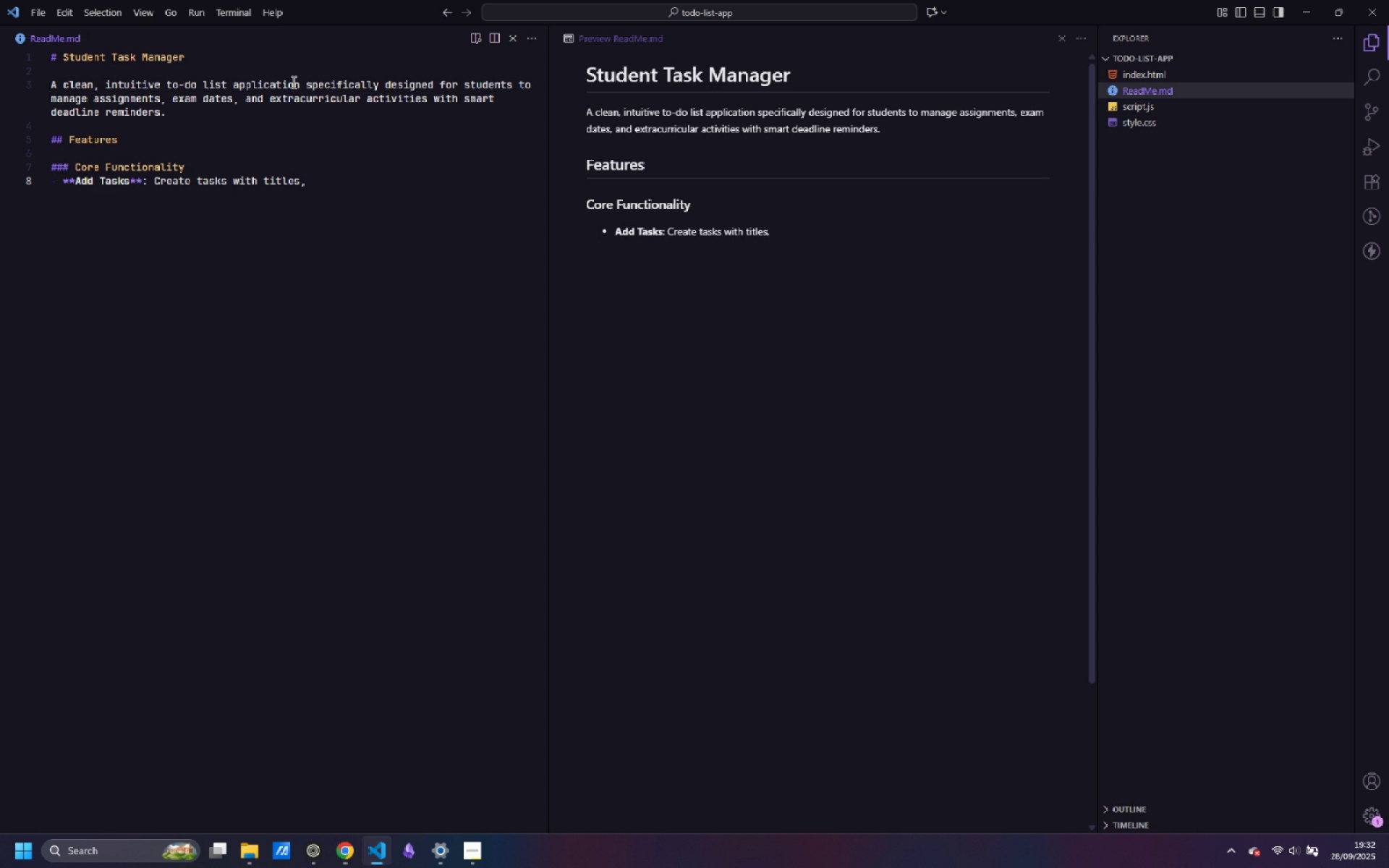 
key(Control+D)
 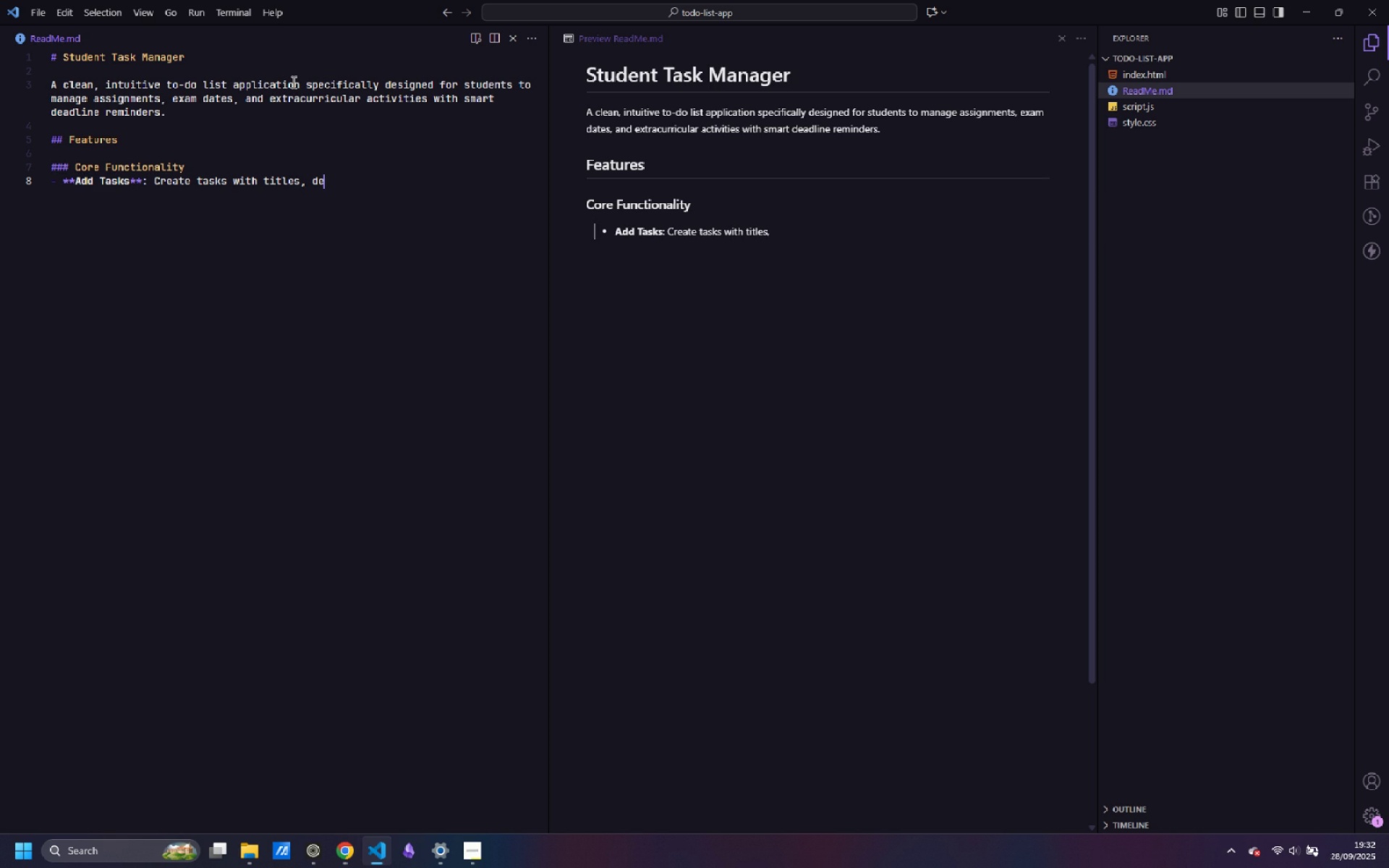 
key(Control+E)
 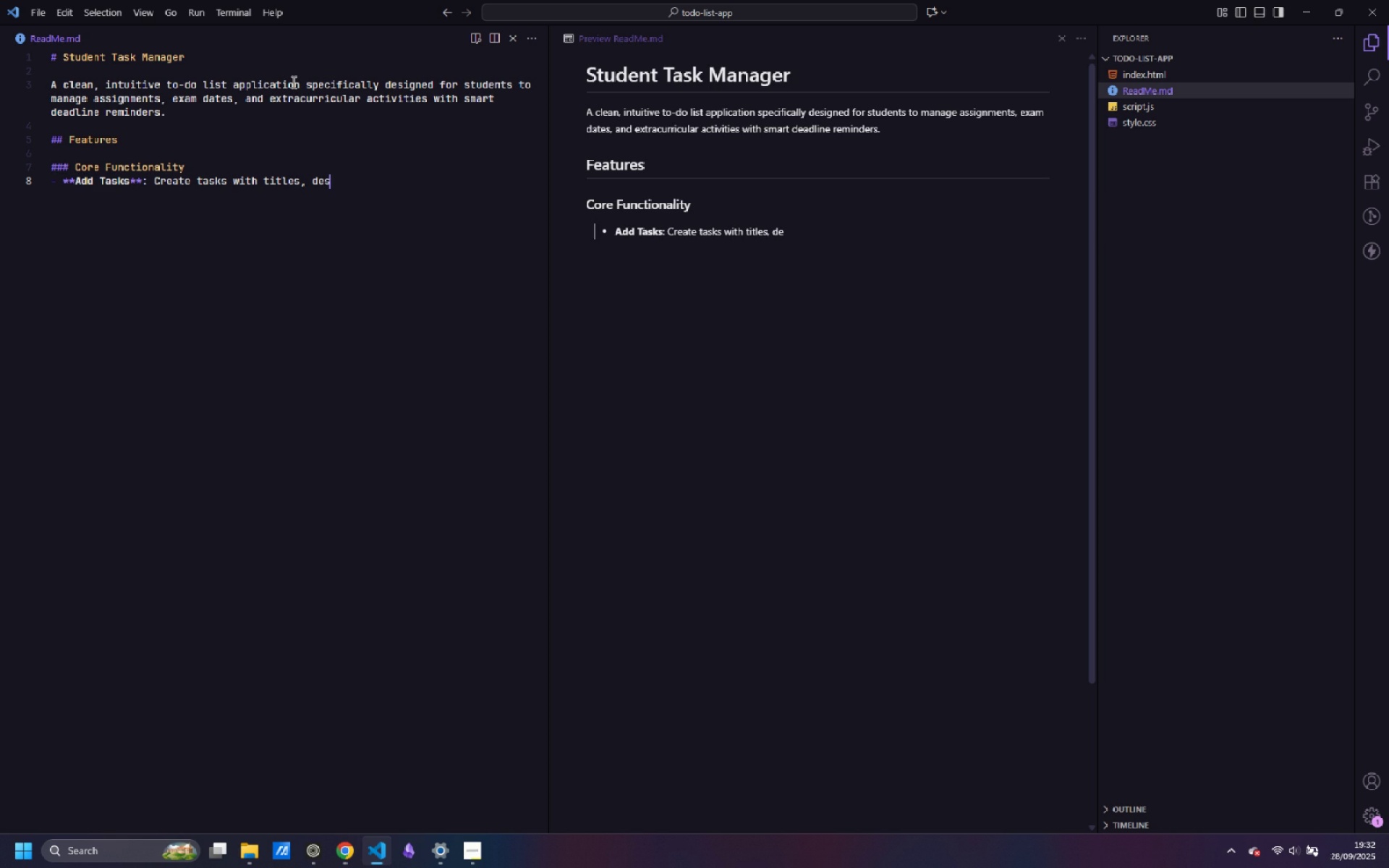 
key(Control+S)
 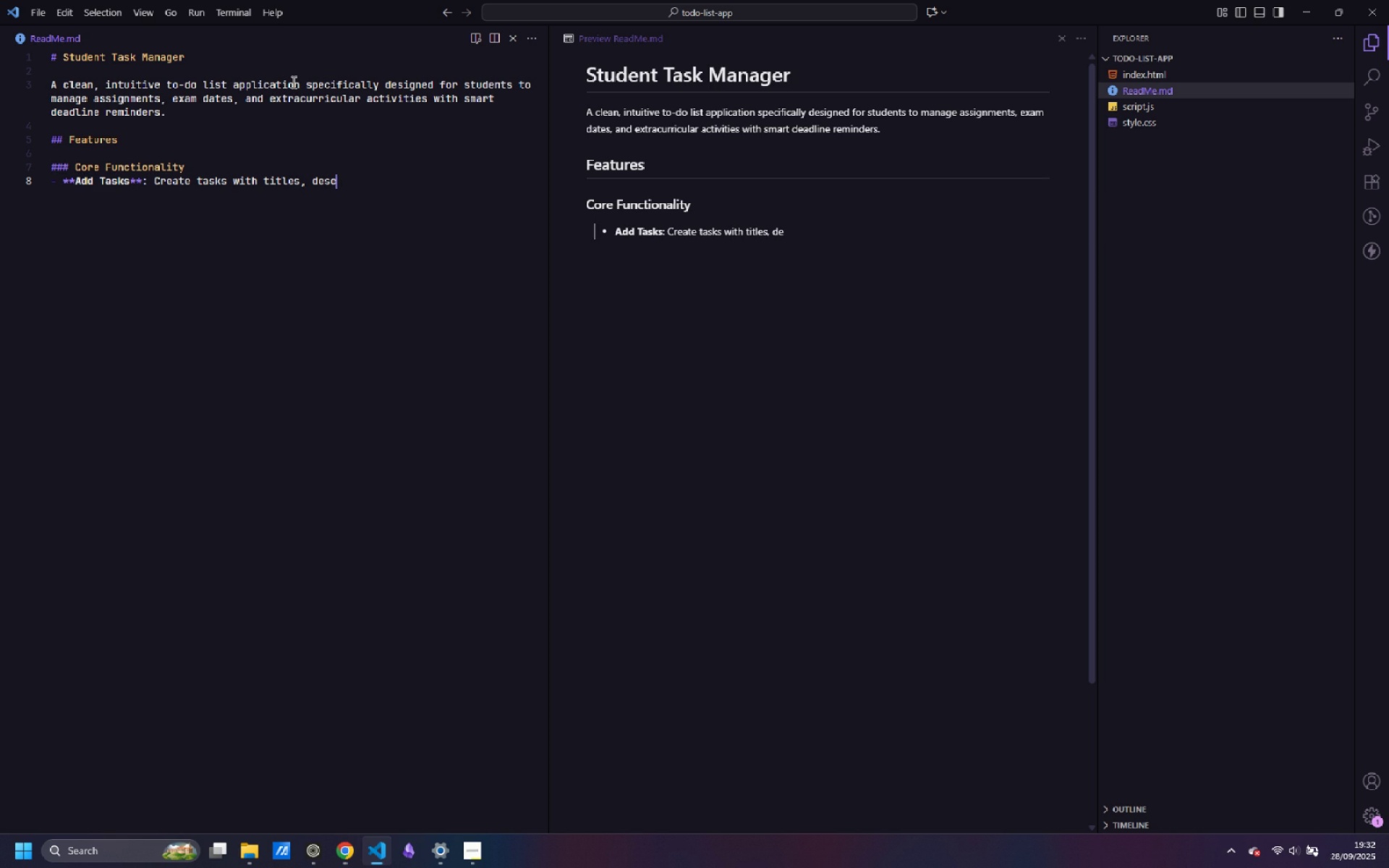 
key(Control+C)
 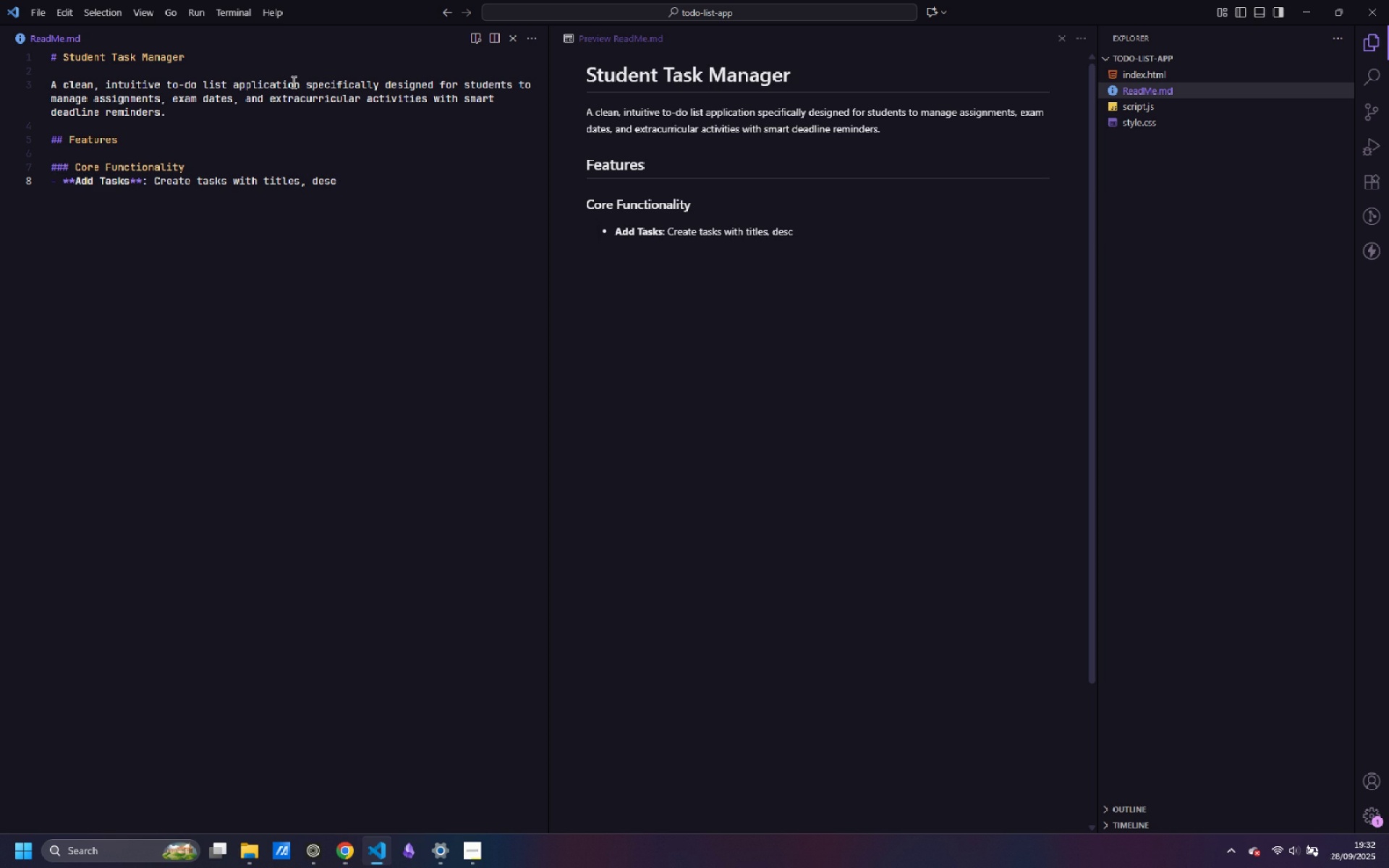 
key(Control+T)
 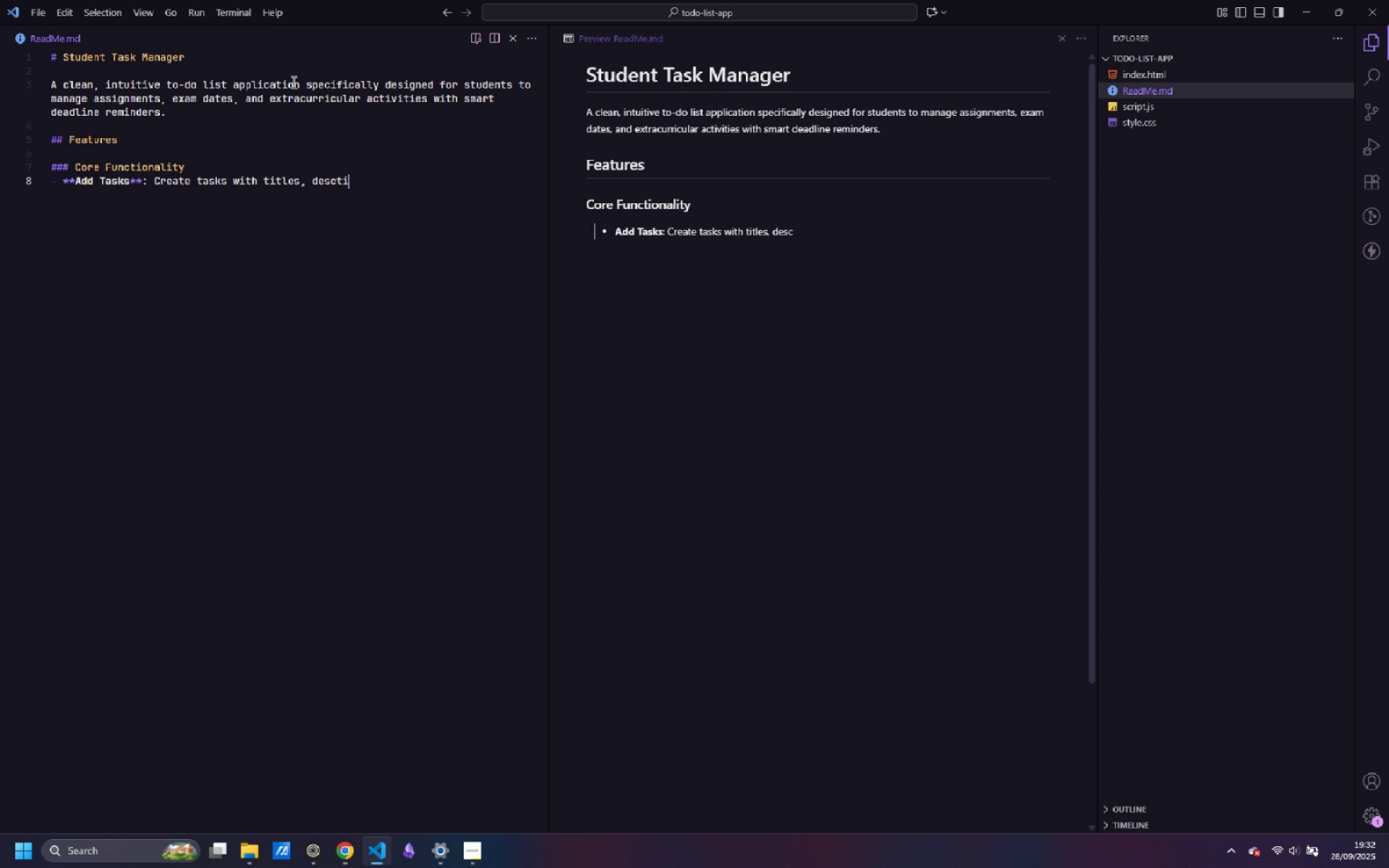 
key(Control+I)
 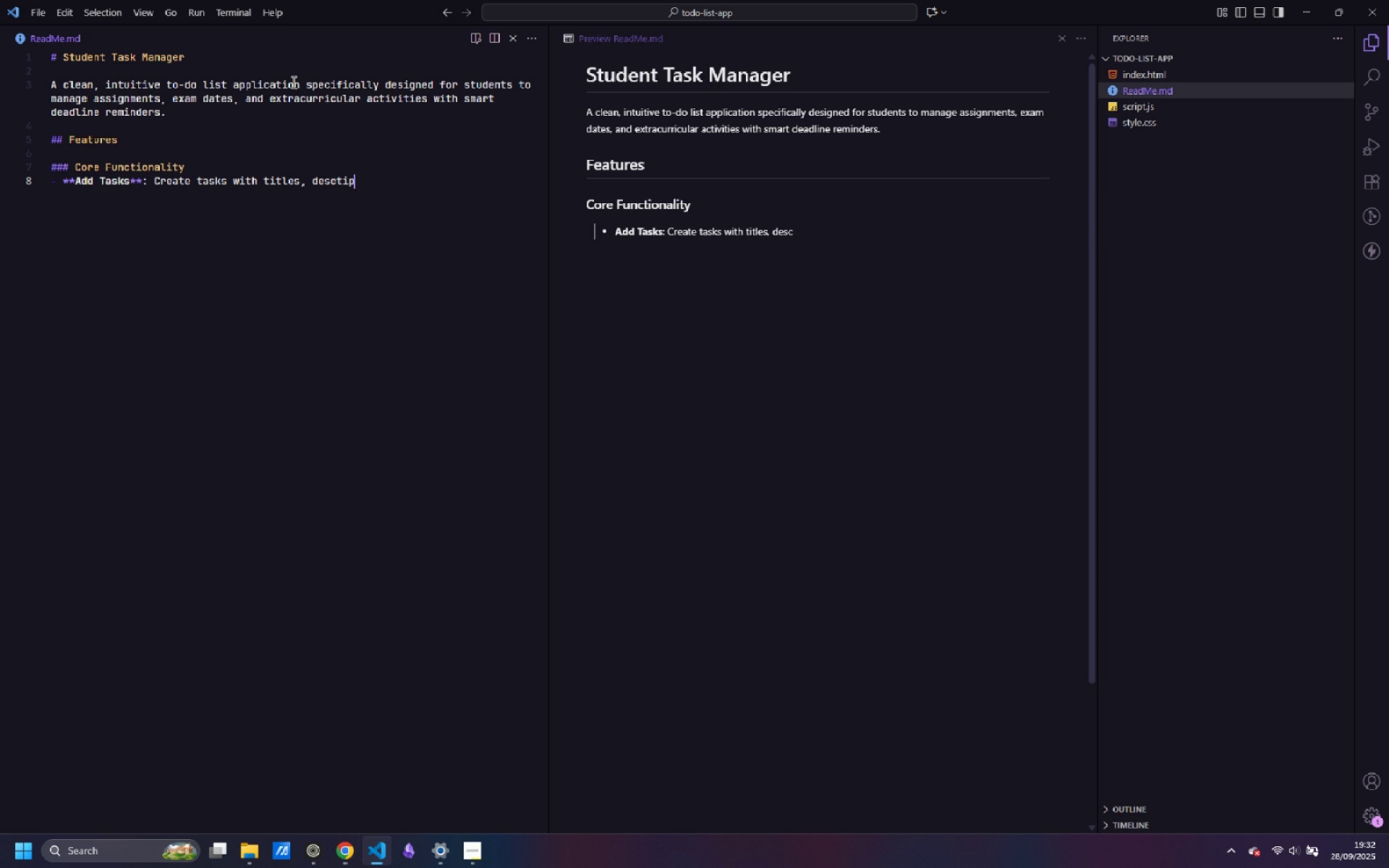 
key(Control+P)
 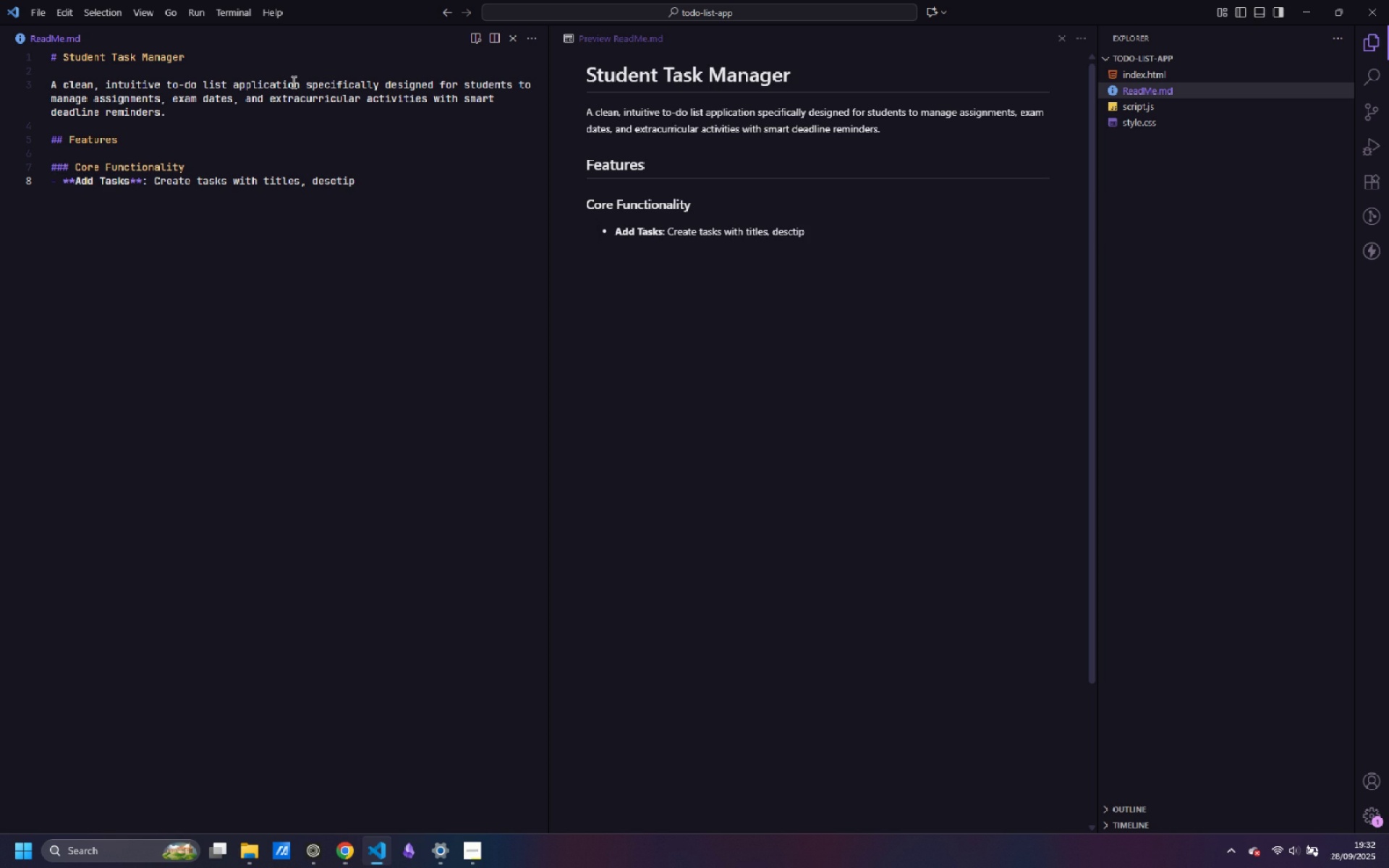 
key(Control+Backspace)
 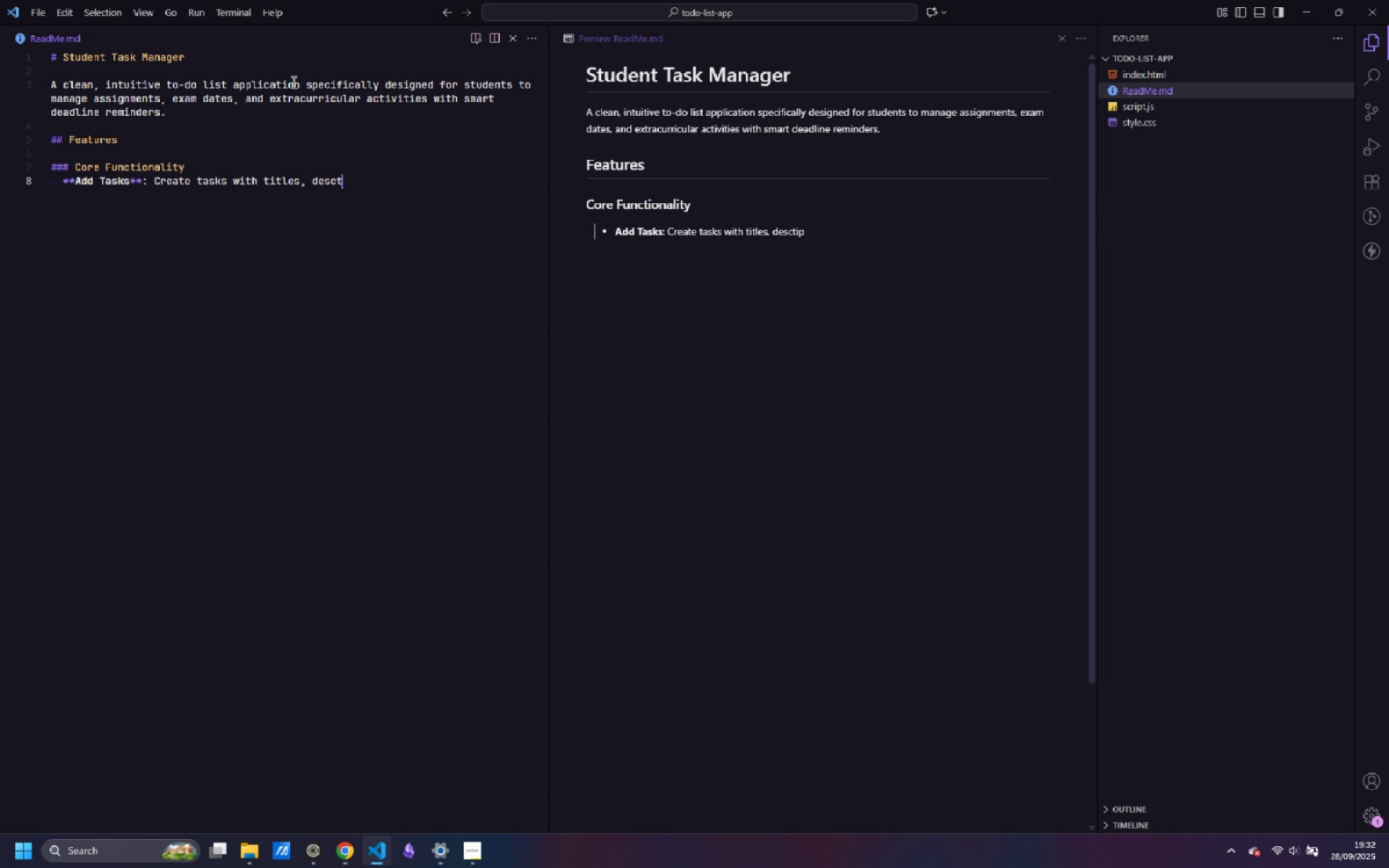 
key(Control+Backspace)
 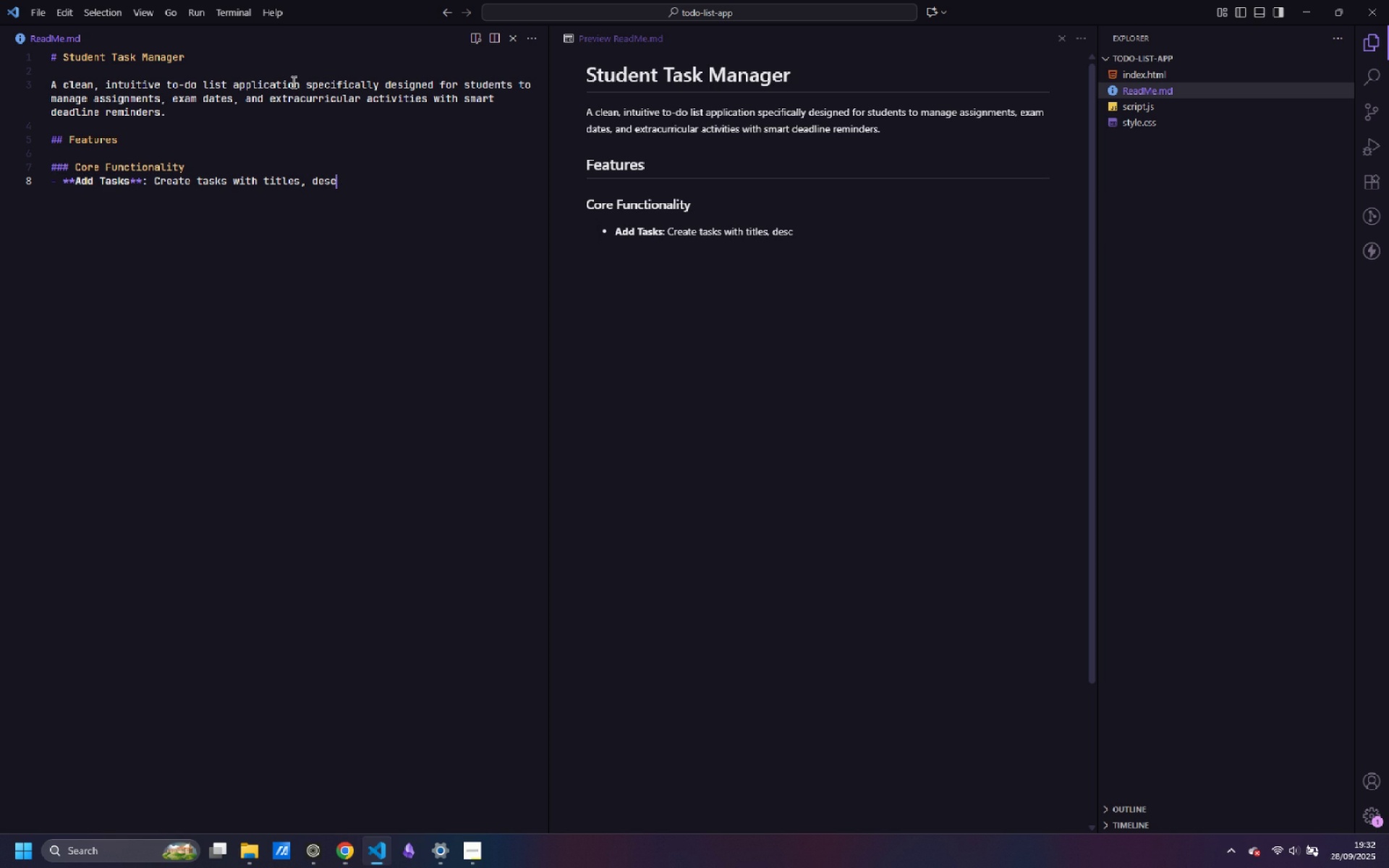 
key(Control+Backspace)
 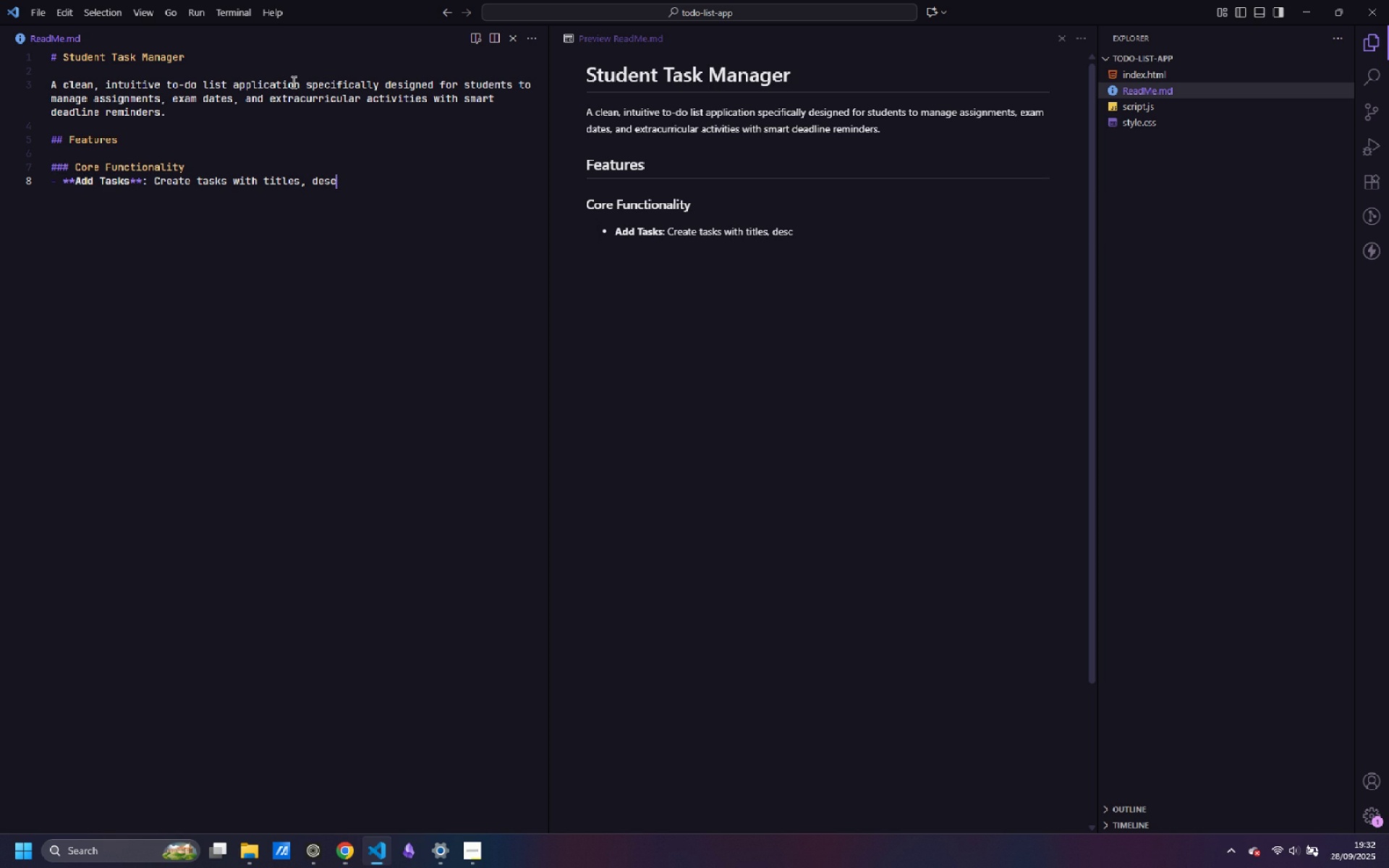 
key(Control+R)
 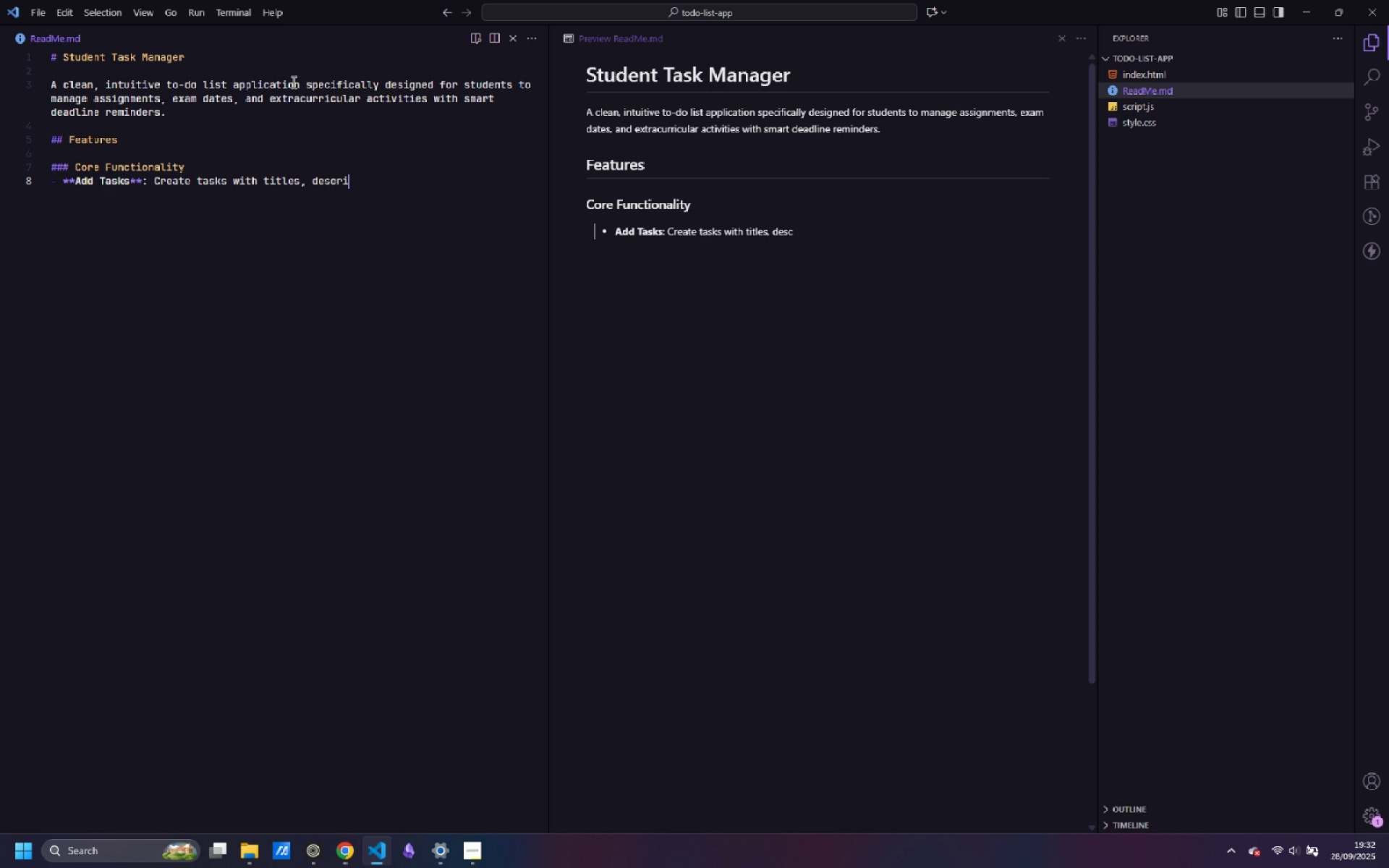 
key(Control+I)
 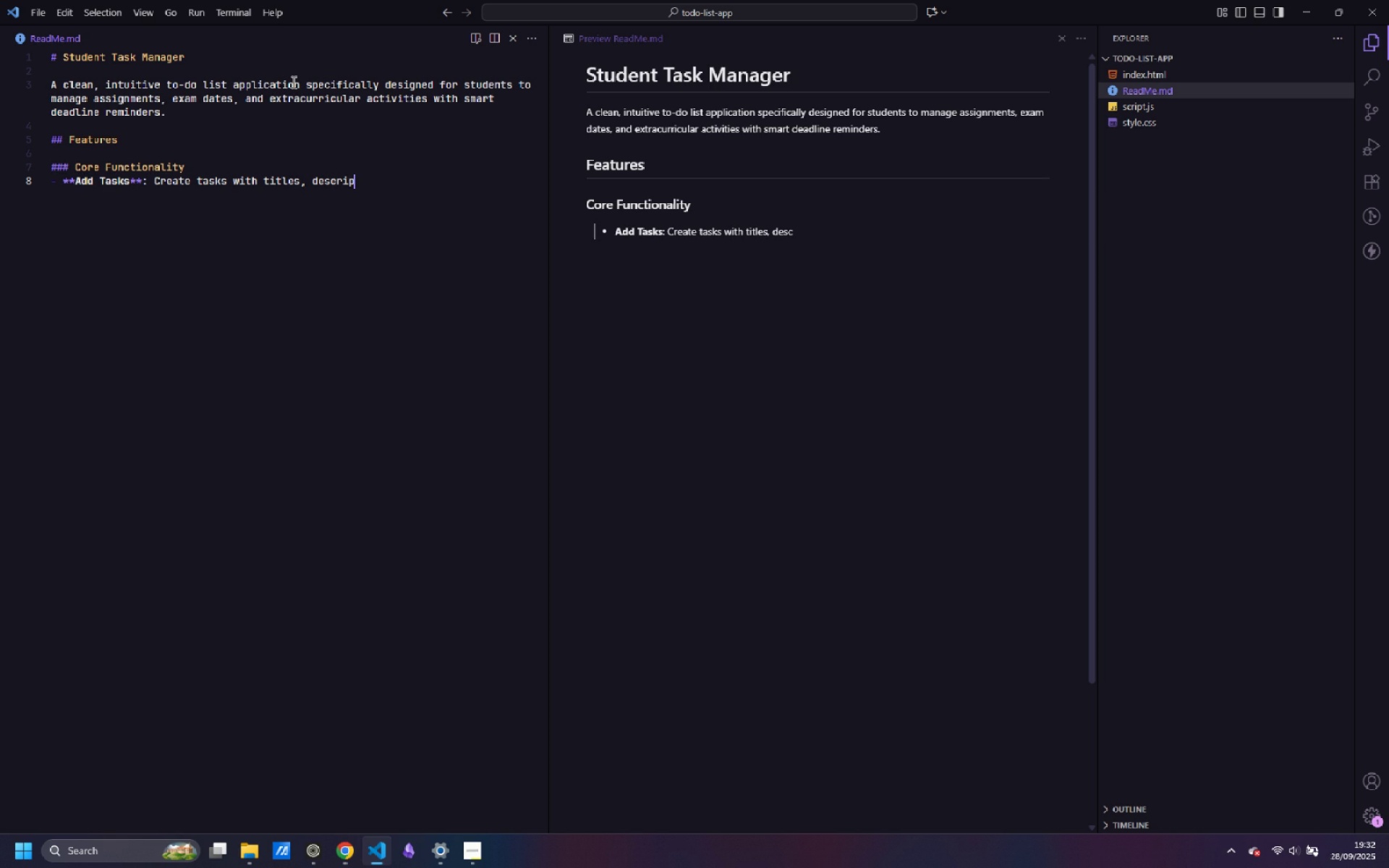 
key(Control+P)
 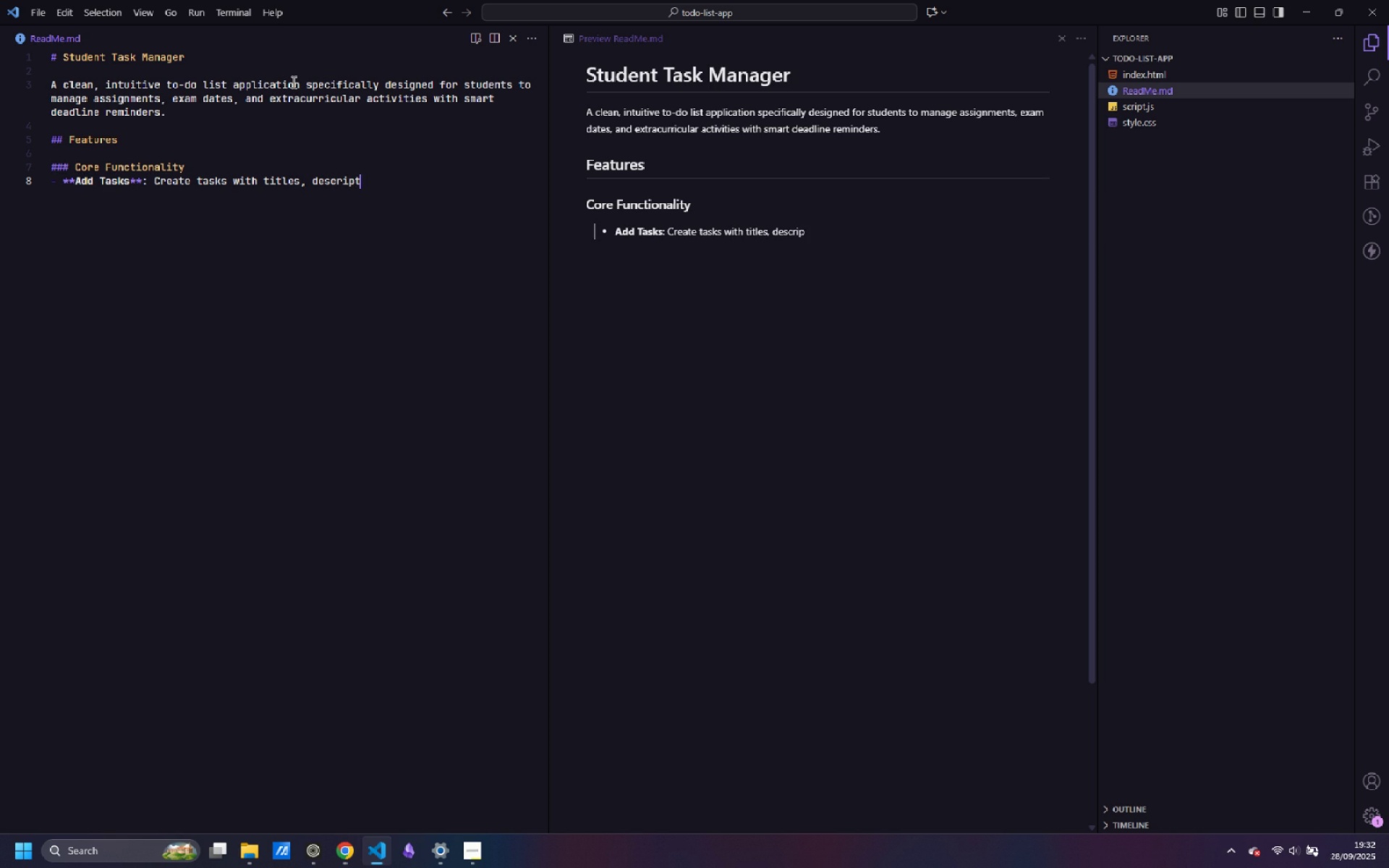 
type(tions, categories, and deadlines.)
key(Backspace)
 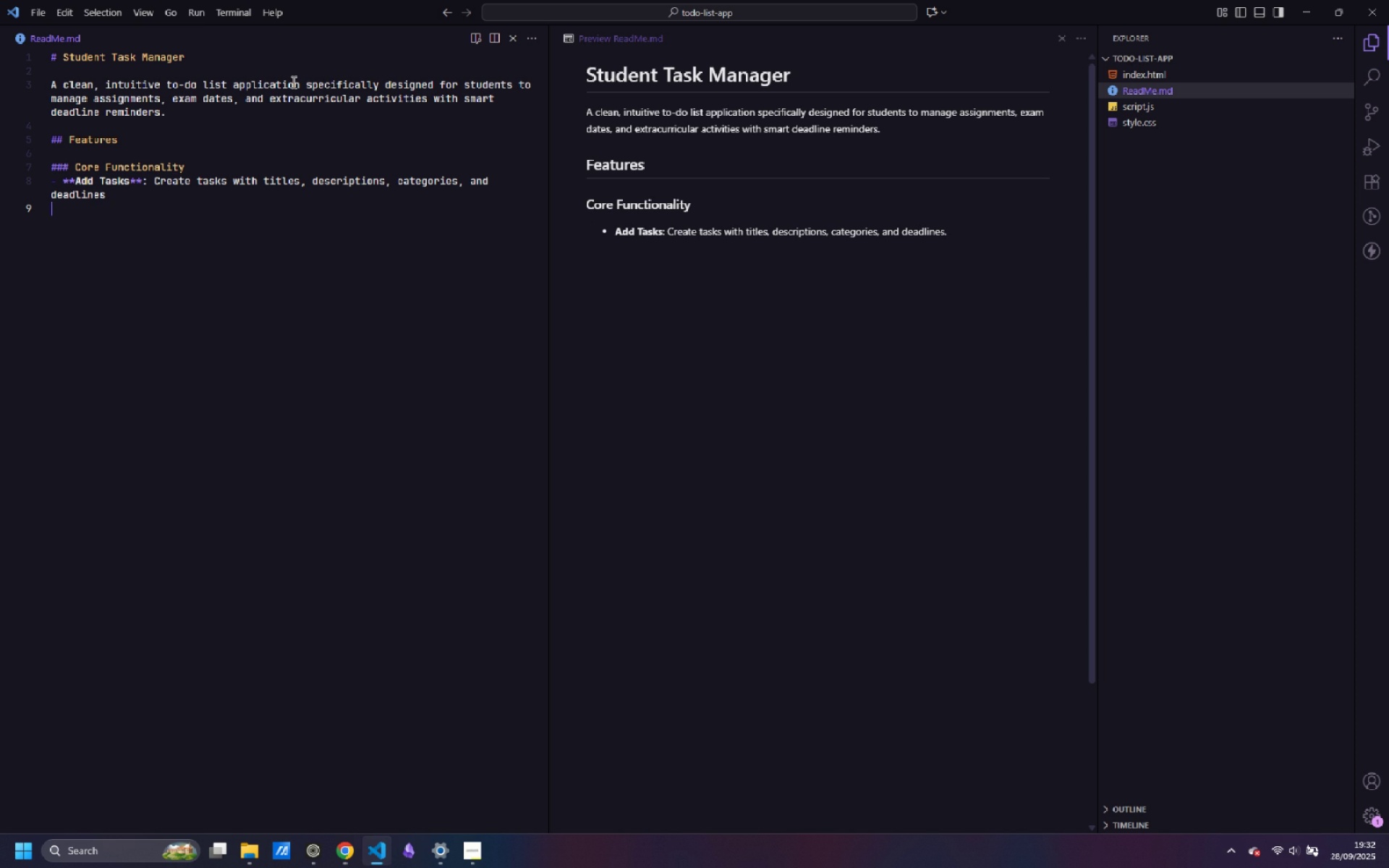 
key(Enter)
 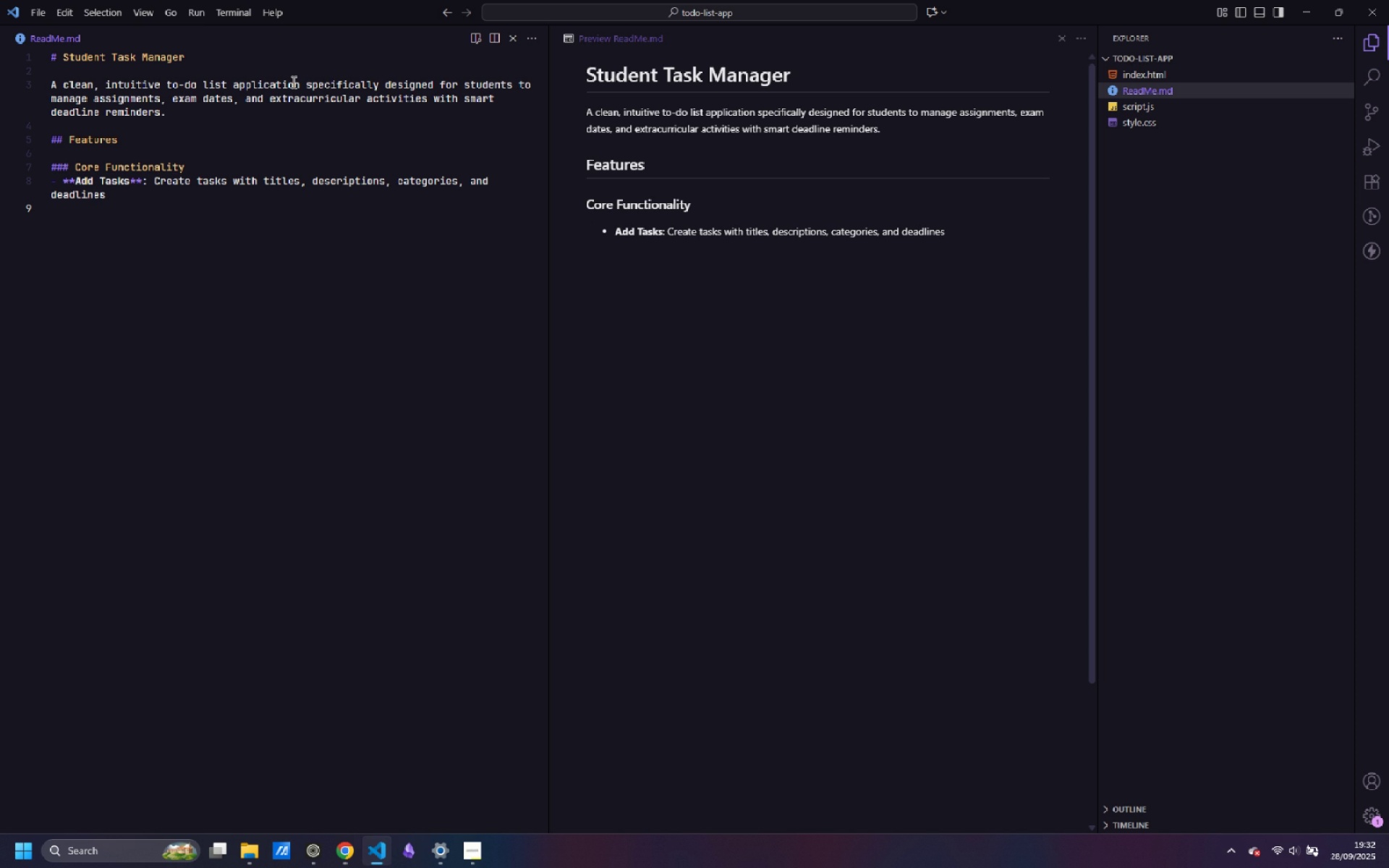 
type(- **Edit Tasks**: Modify existing tasks data)